 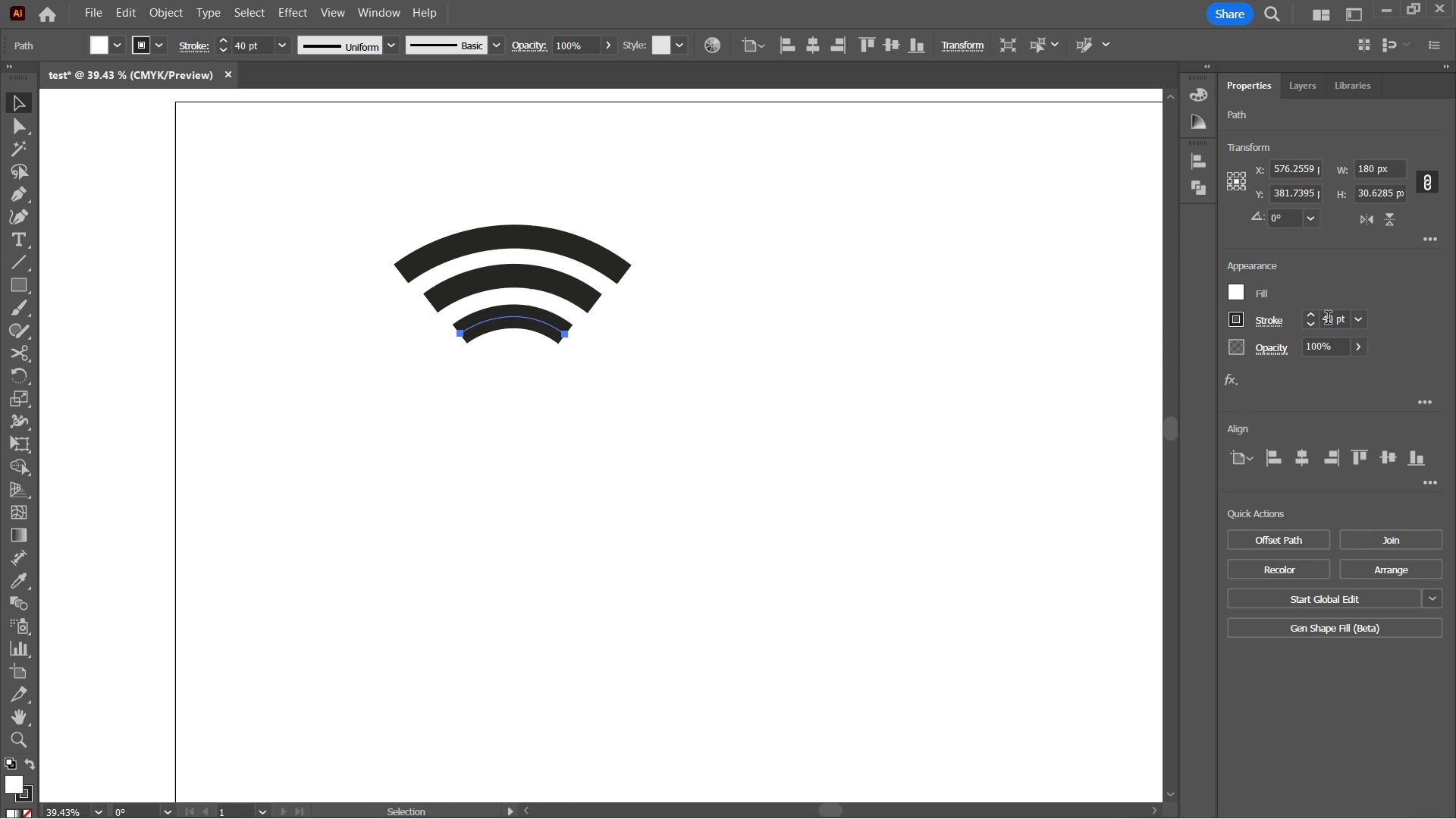 
key(I)
 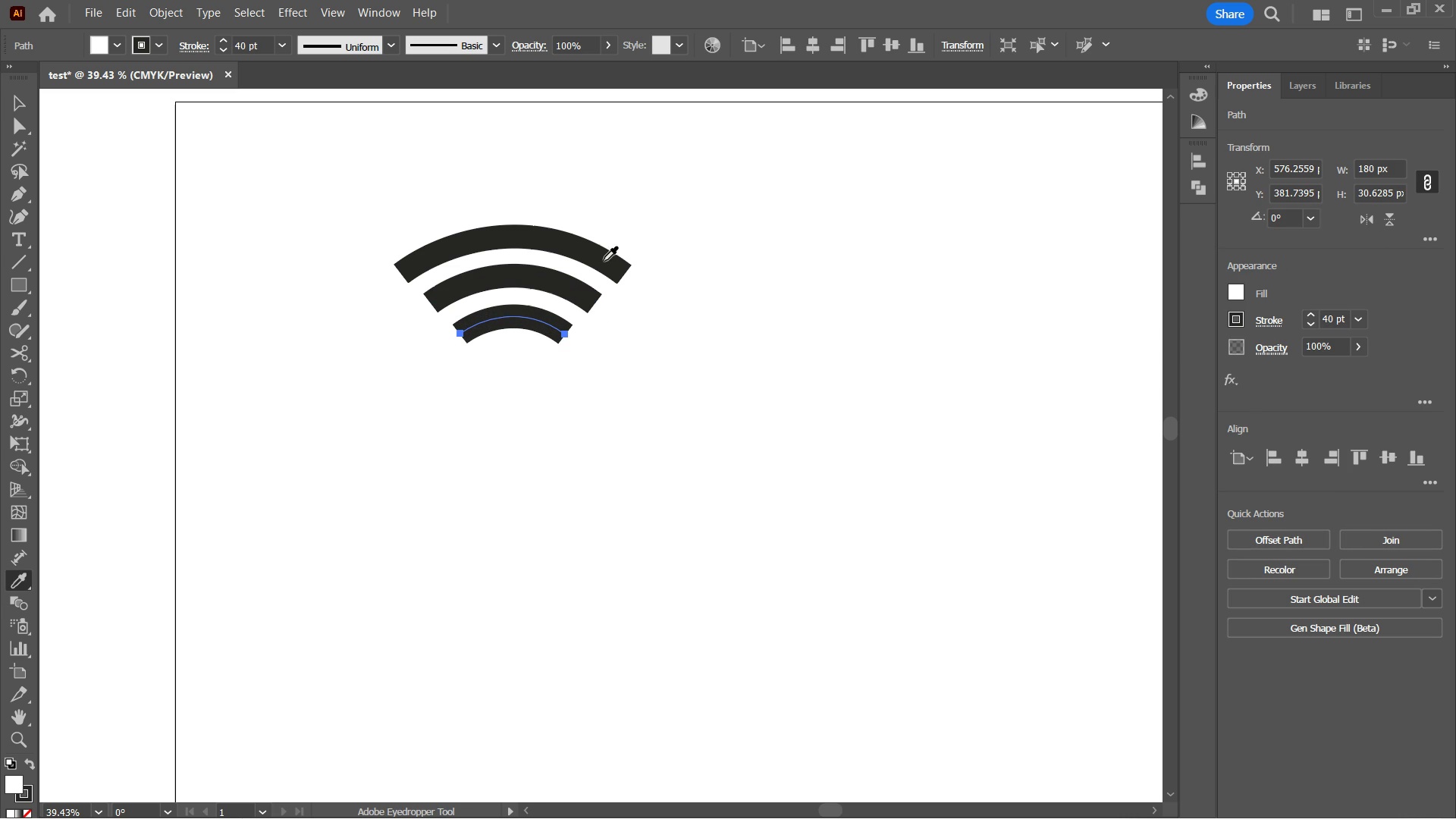 
double_click([604, 265])
 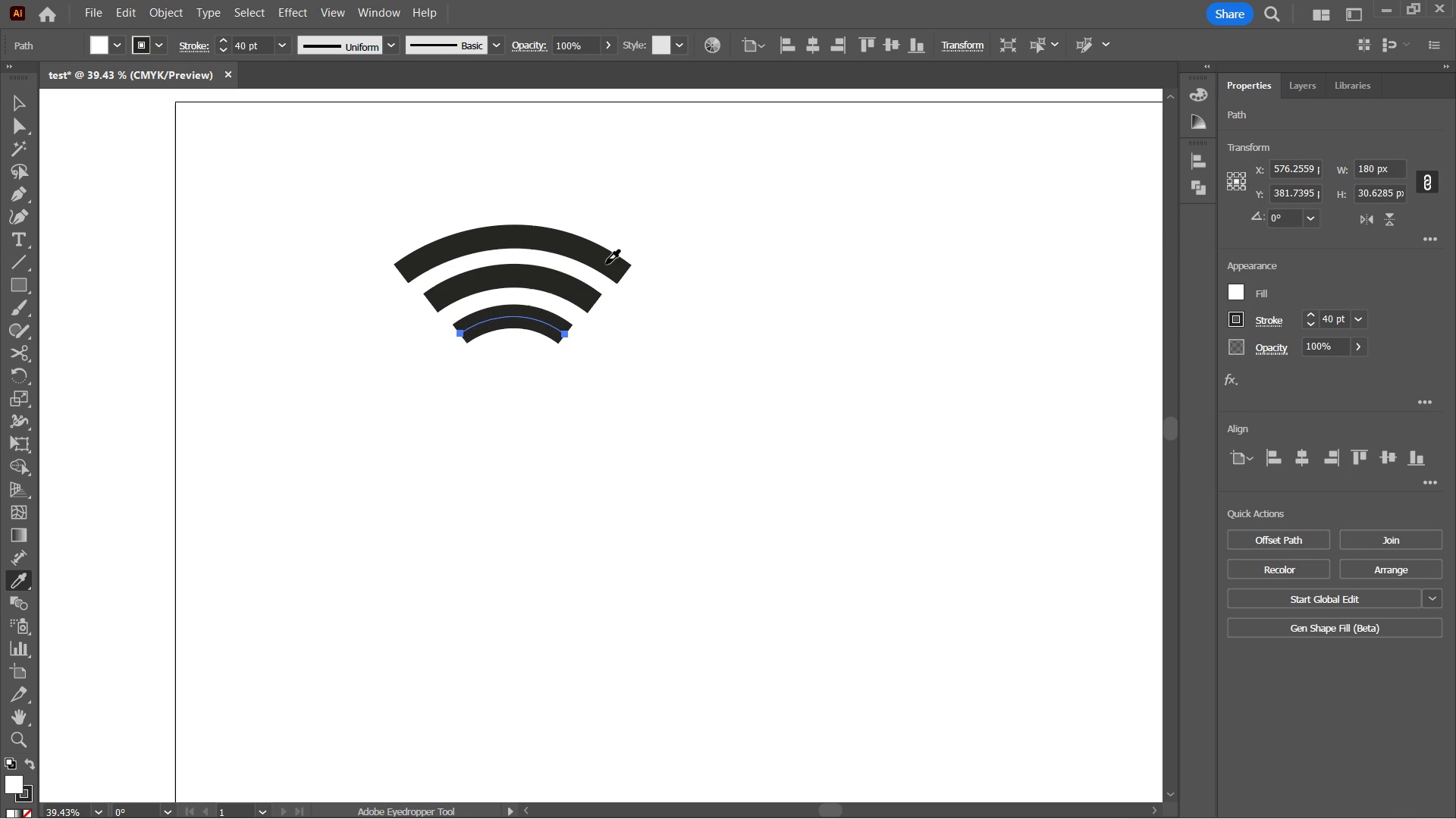 
triple_click([606, 264])
 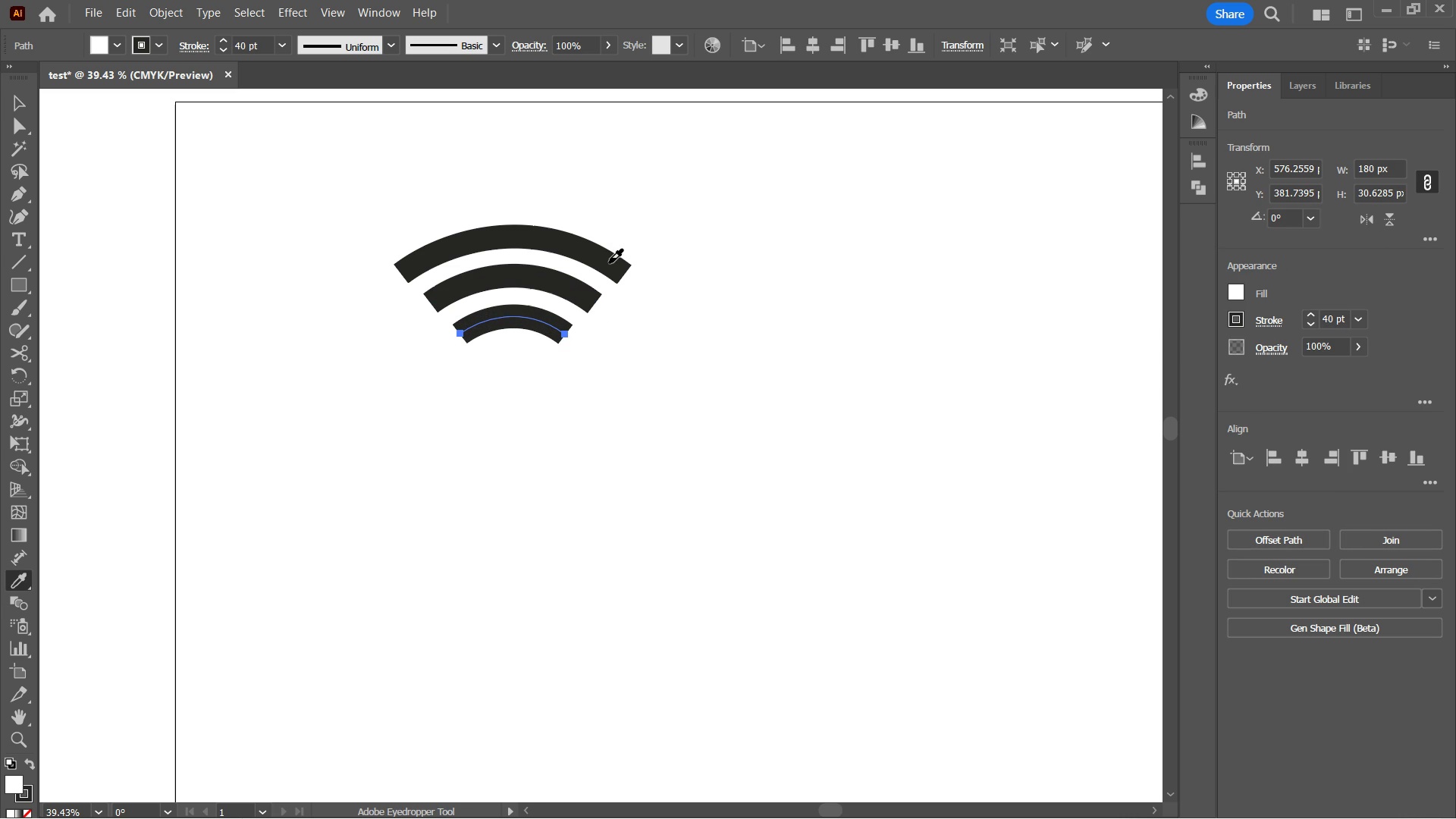 
triple_click([609, 263])
 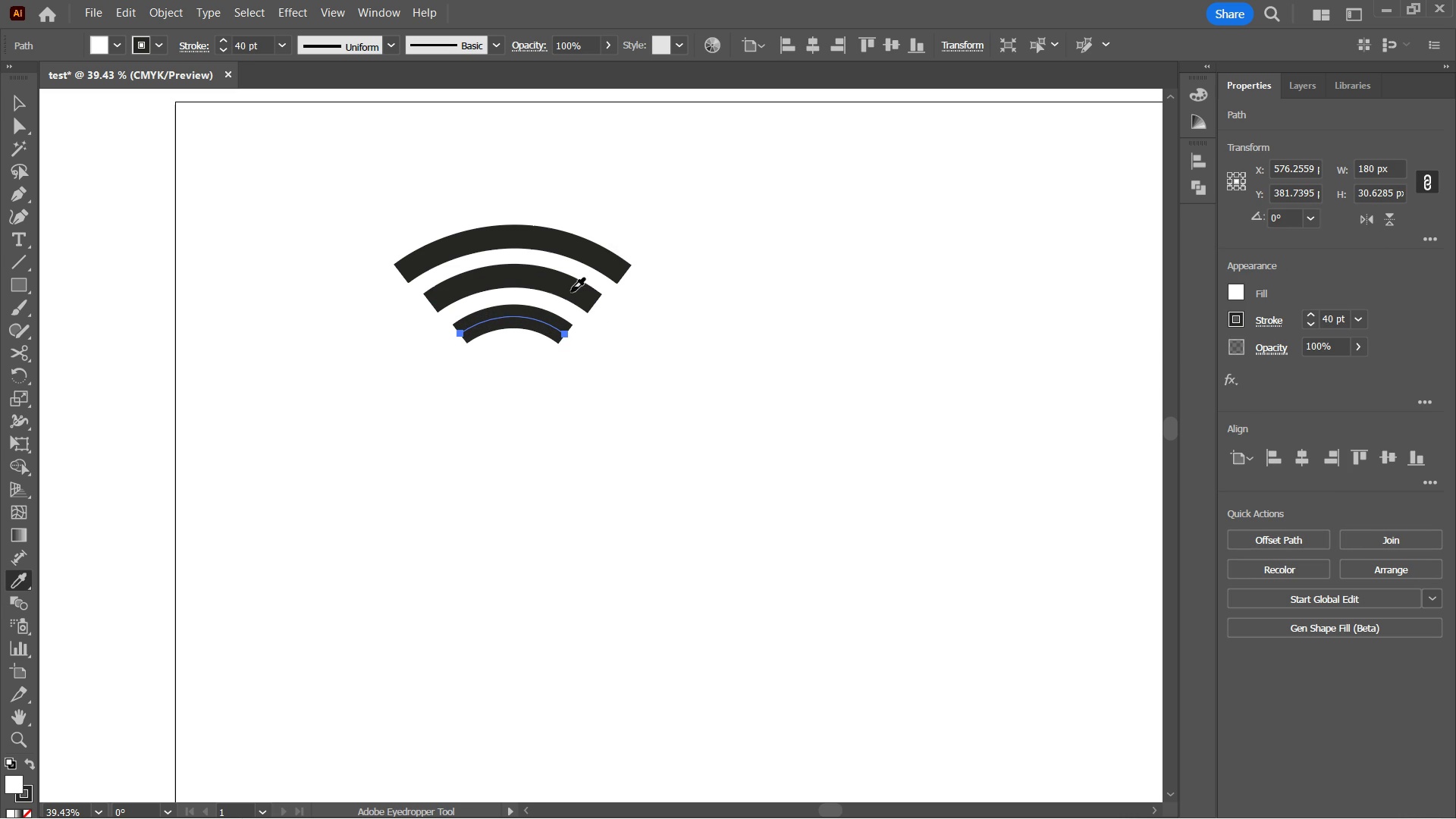 
left_click([571, 292])
 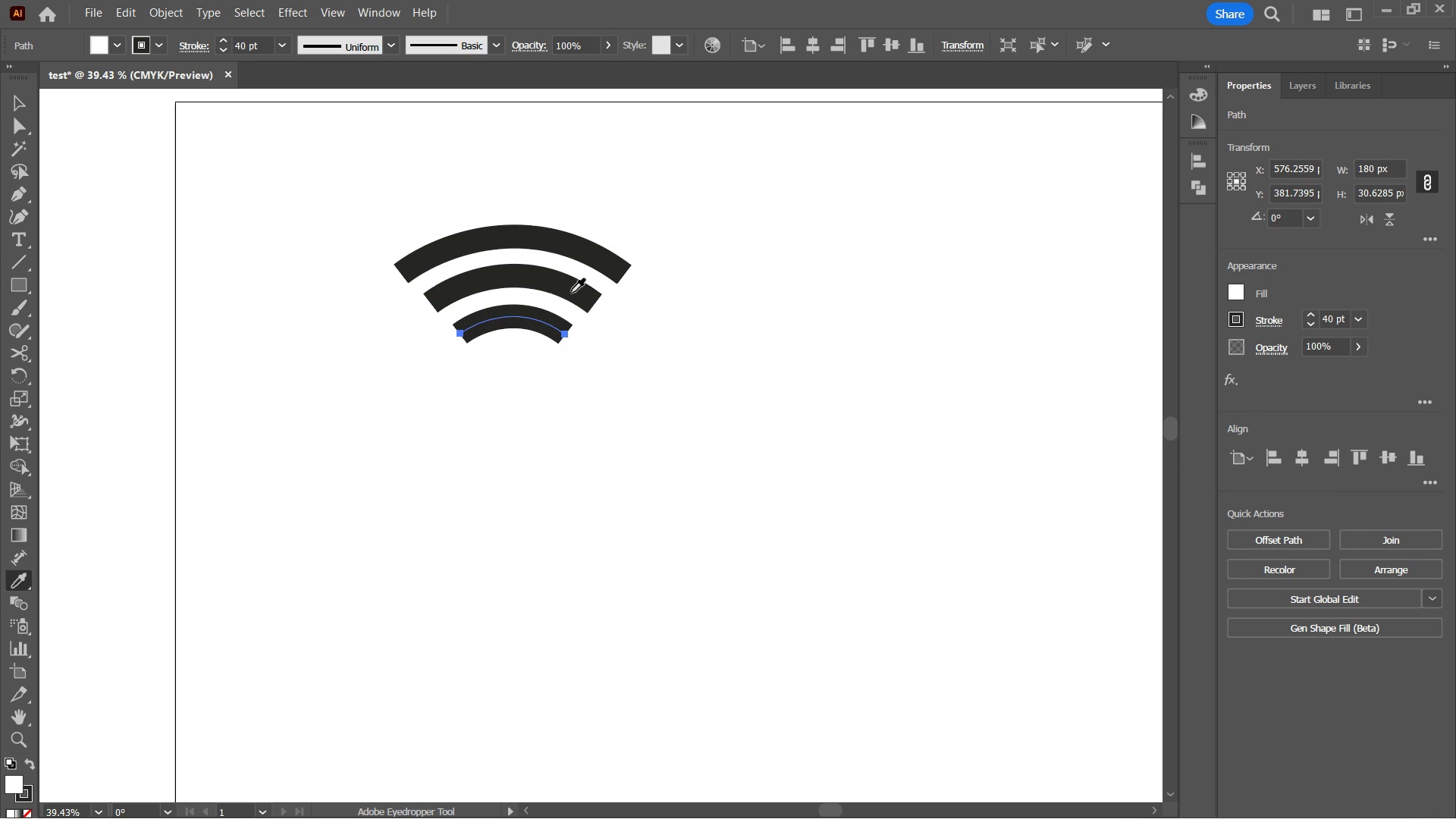 
key(Control+ControlLeft)
 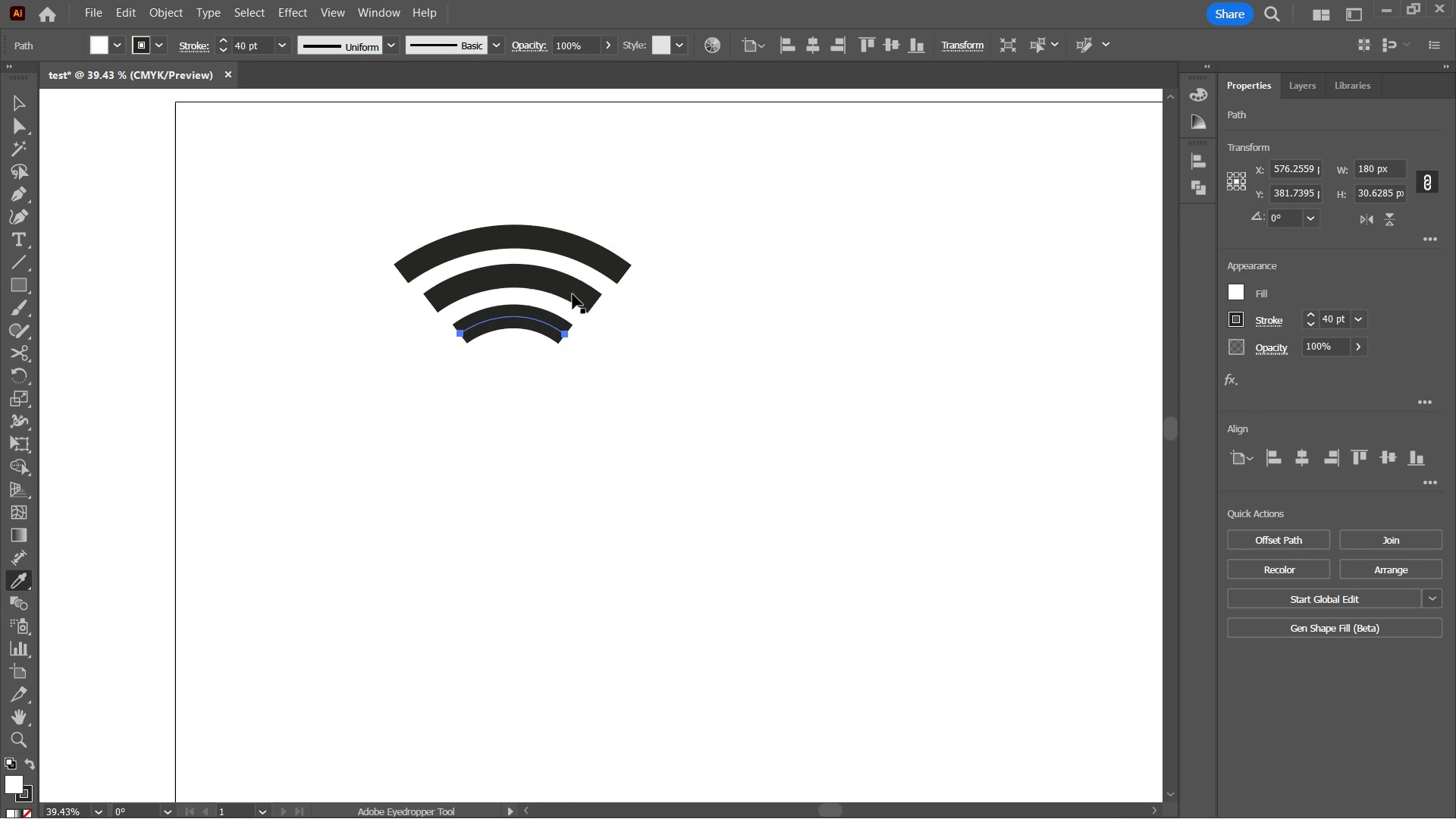 
key(Control+Y)
 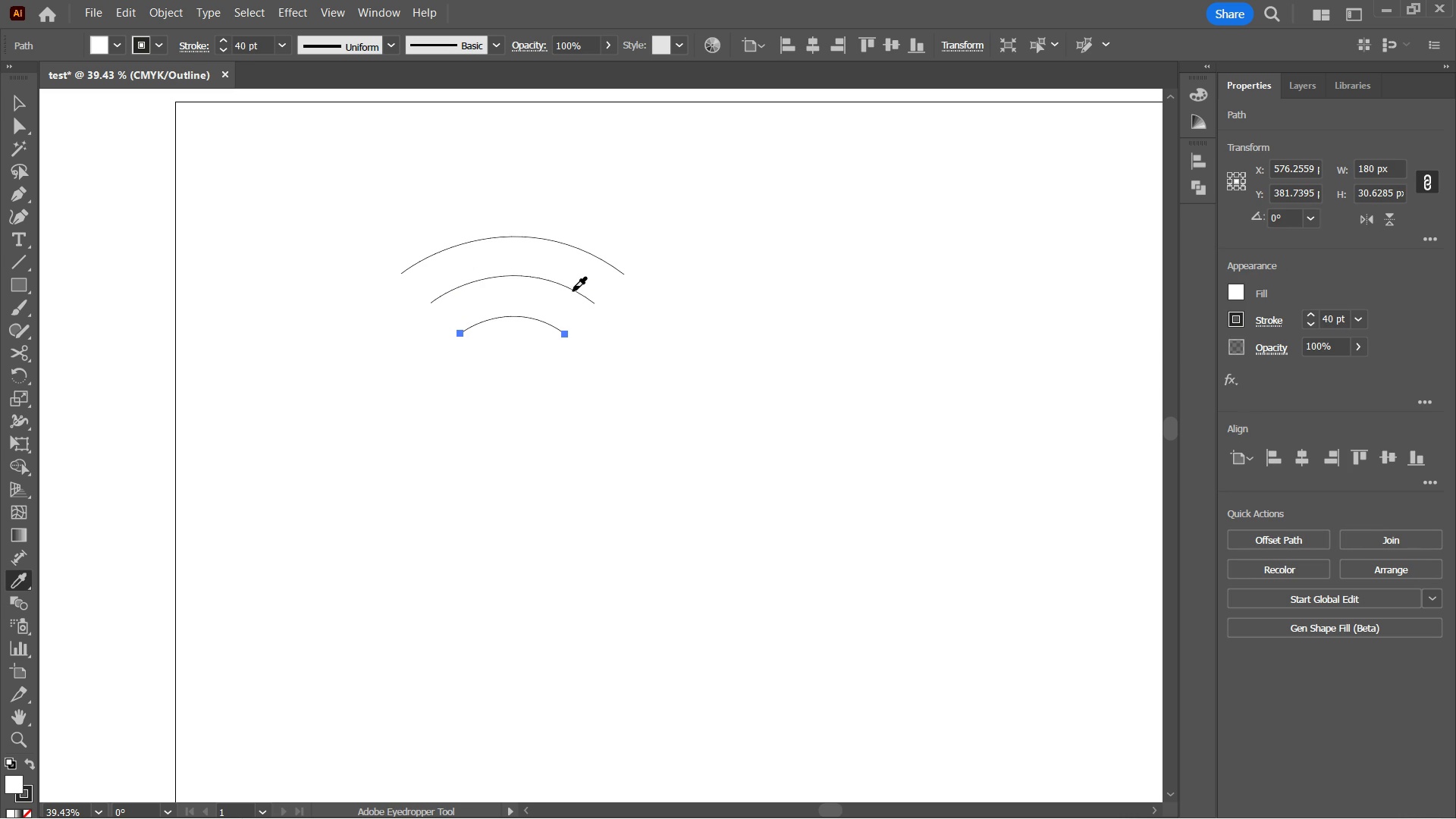 
left_click([573, 291])
 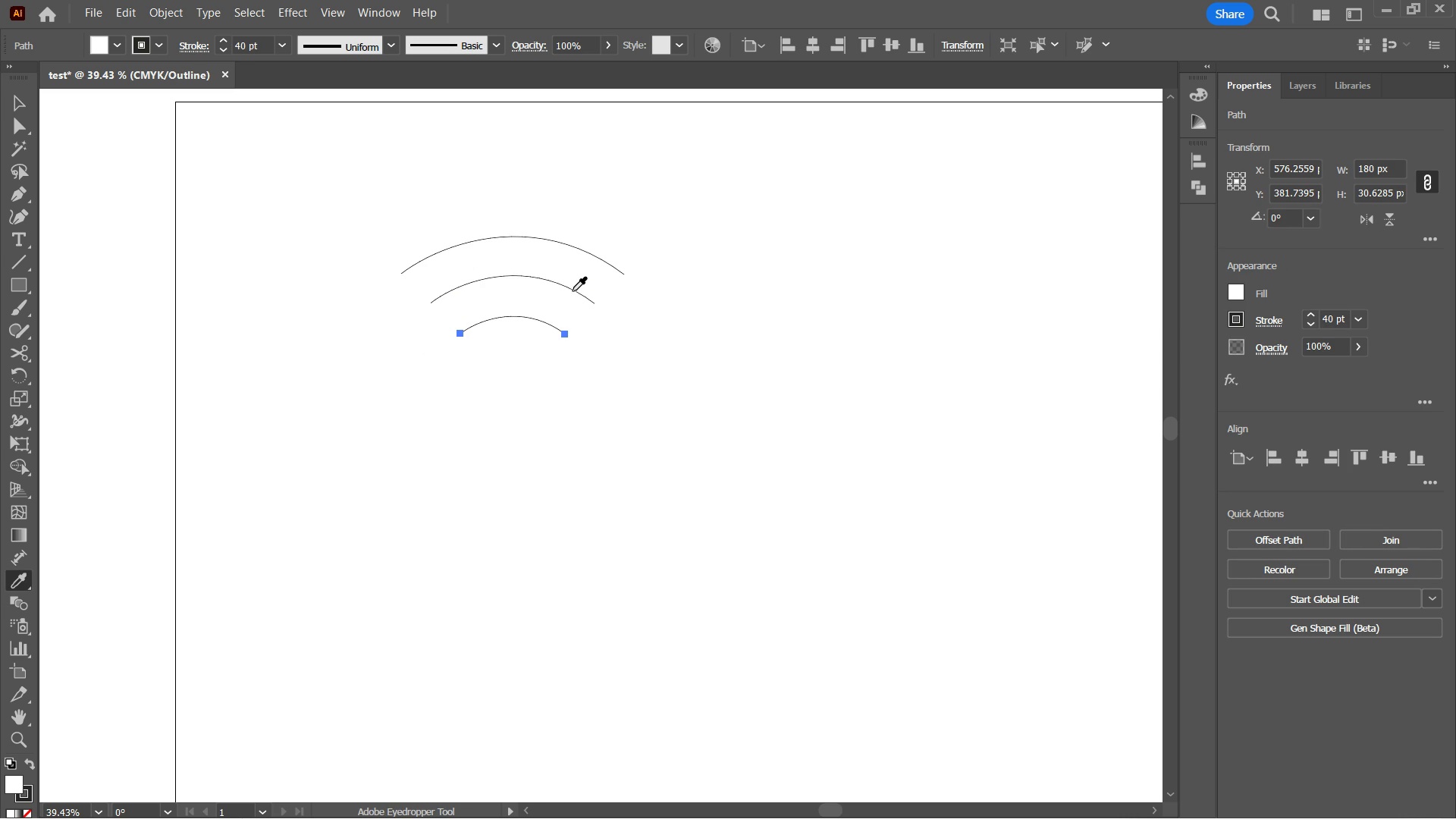 
key(Control+ControlLeft)
 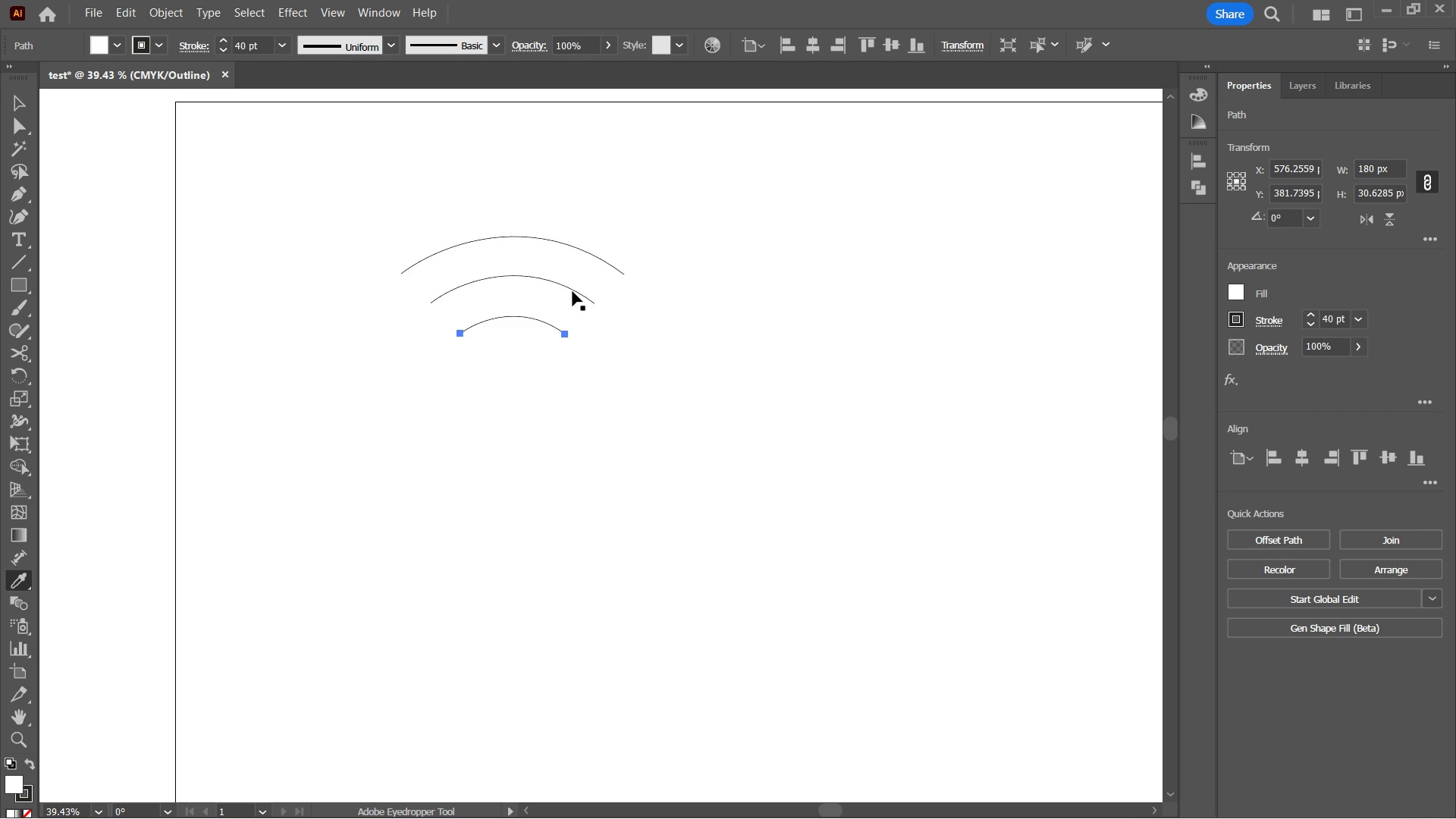 
key(Control+Y)
 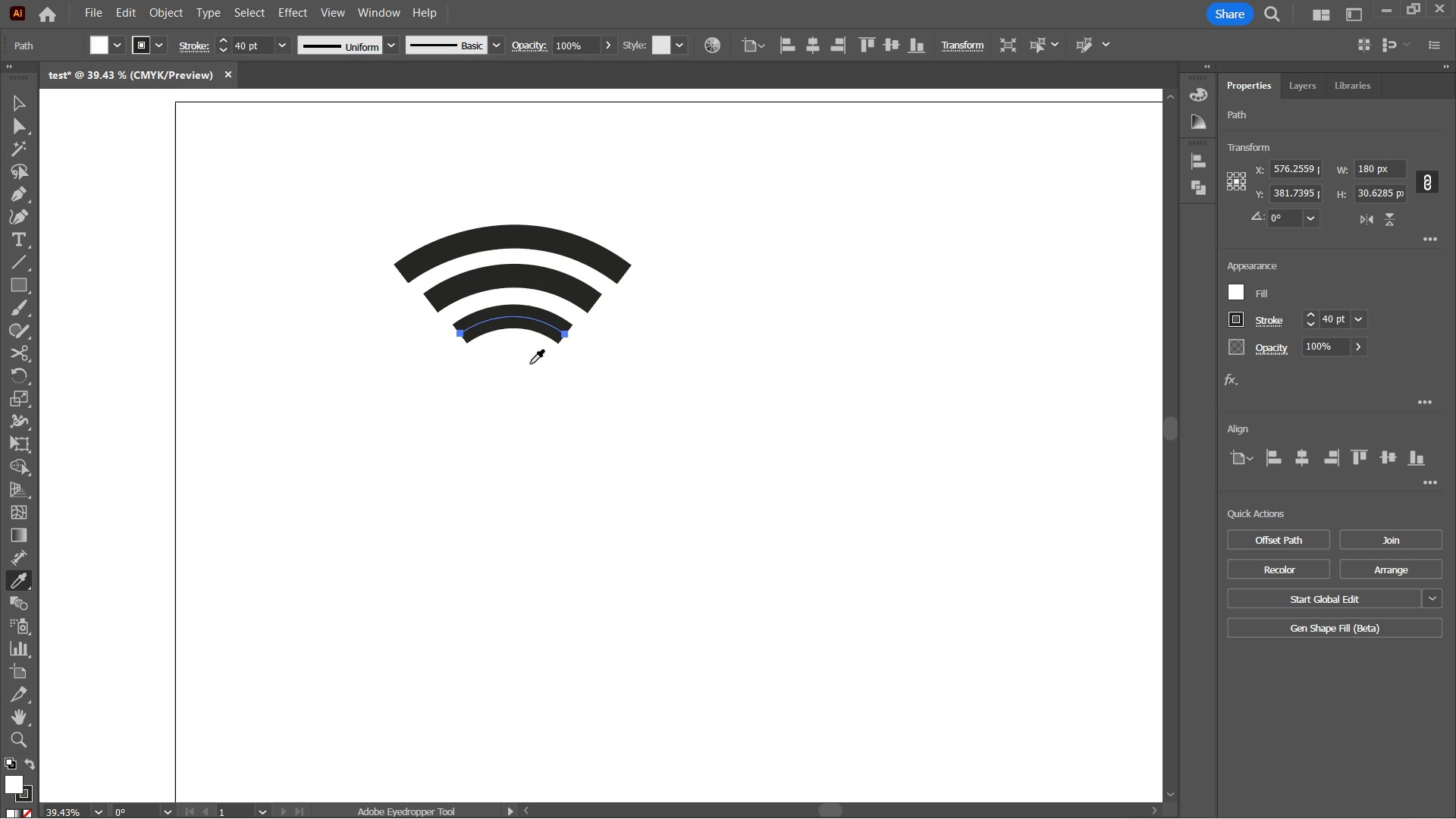 
key(V)
 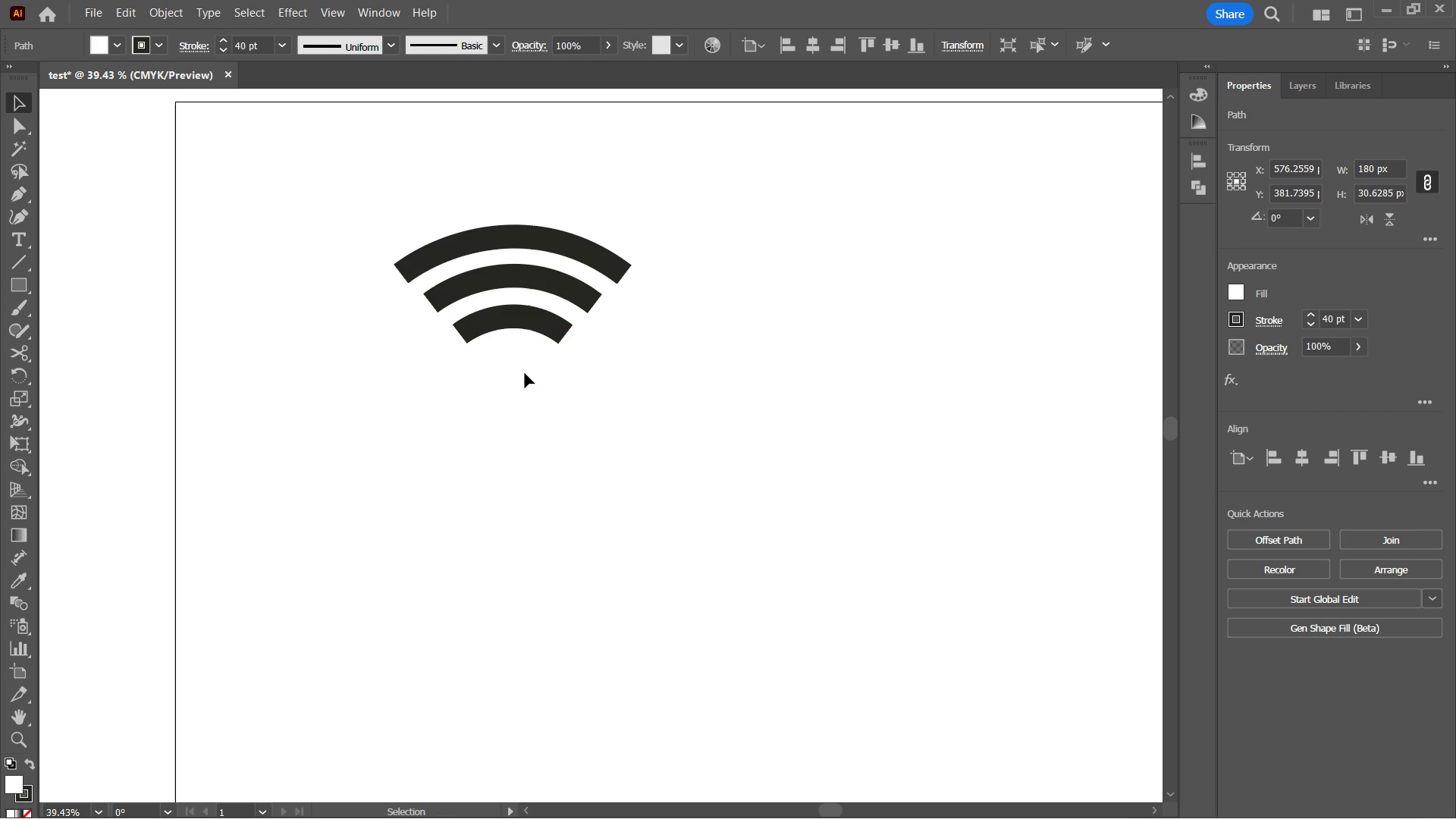 
left_click([525, 373])